 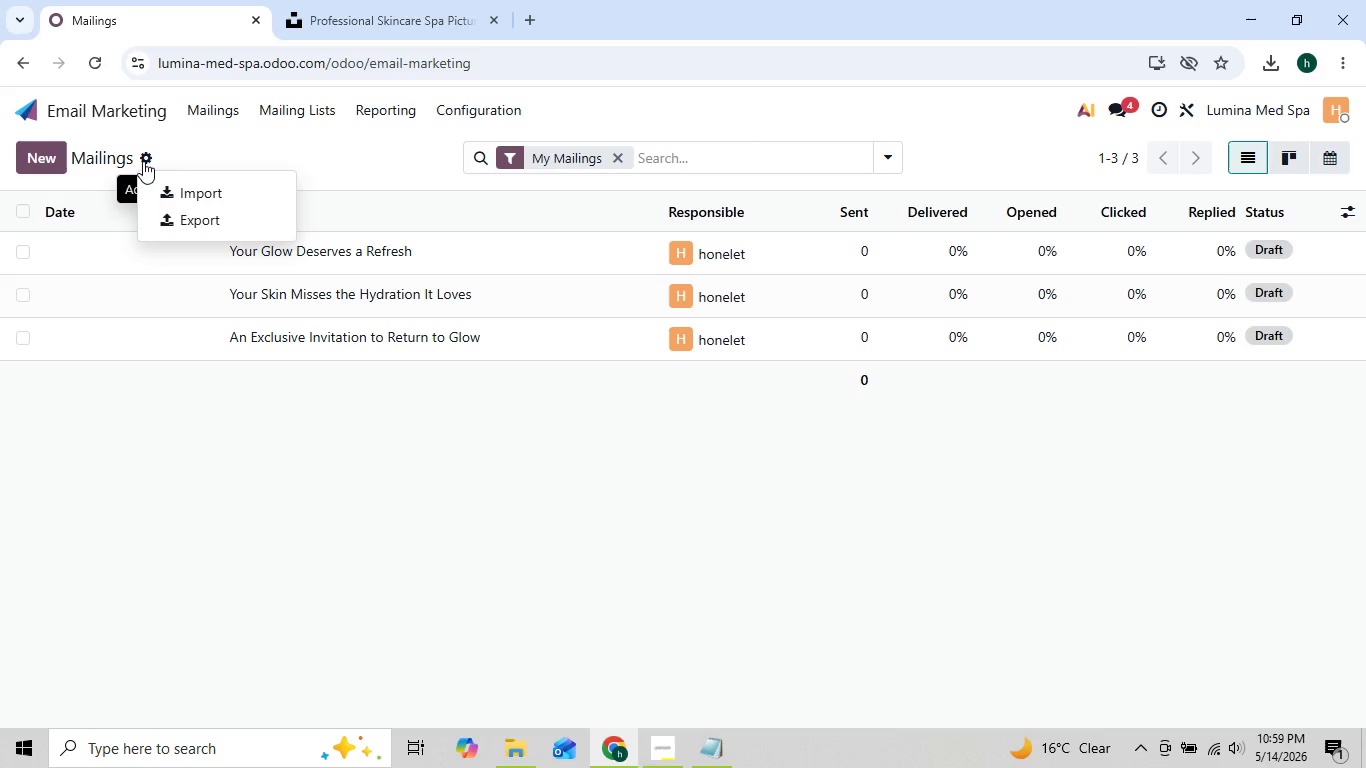 
left_click([228, 147])
 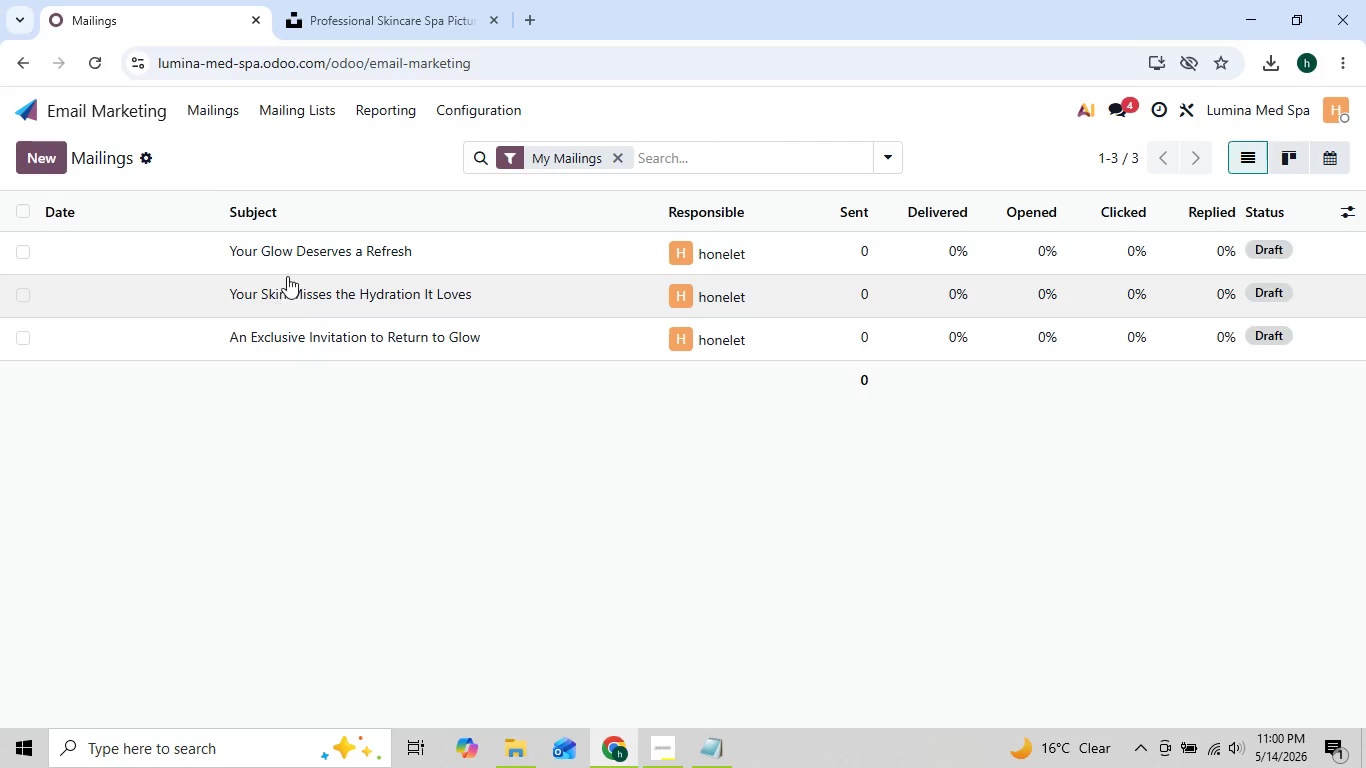 
left_click([317, 253])
 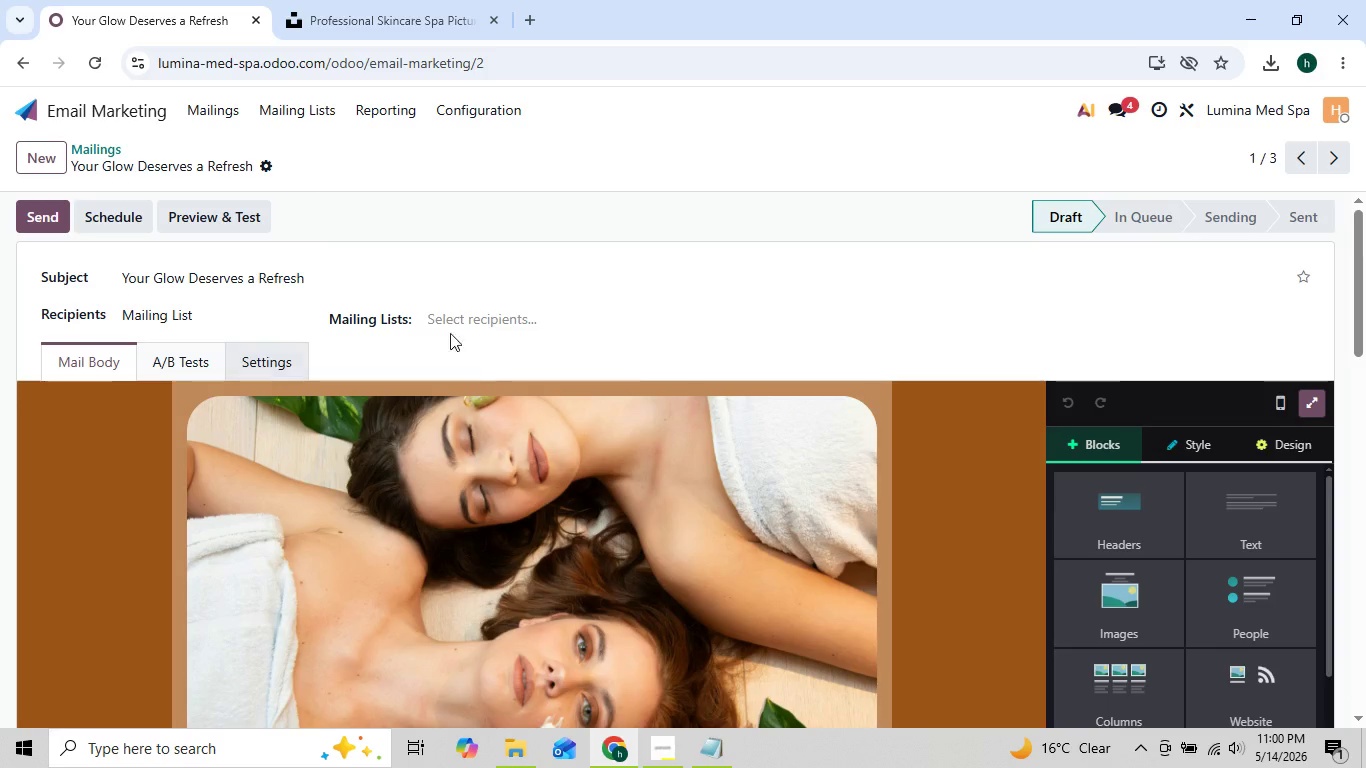 
left_click([500, 310])
 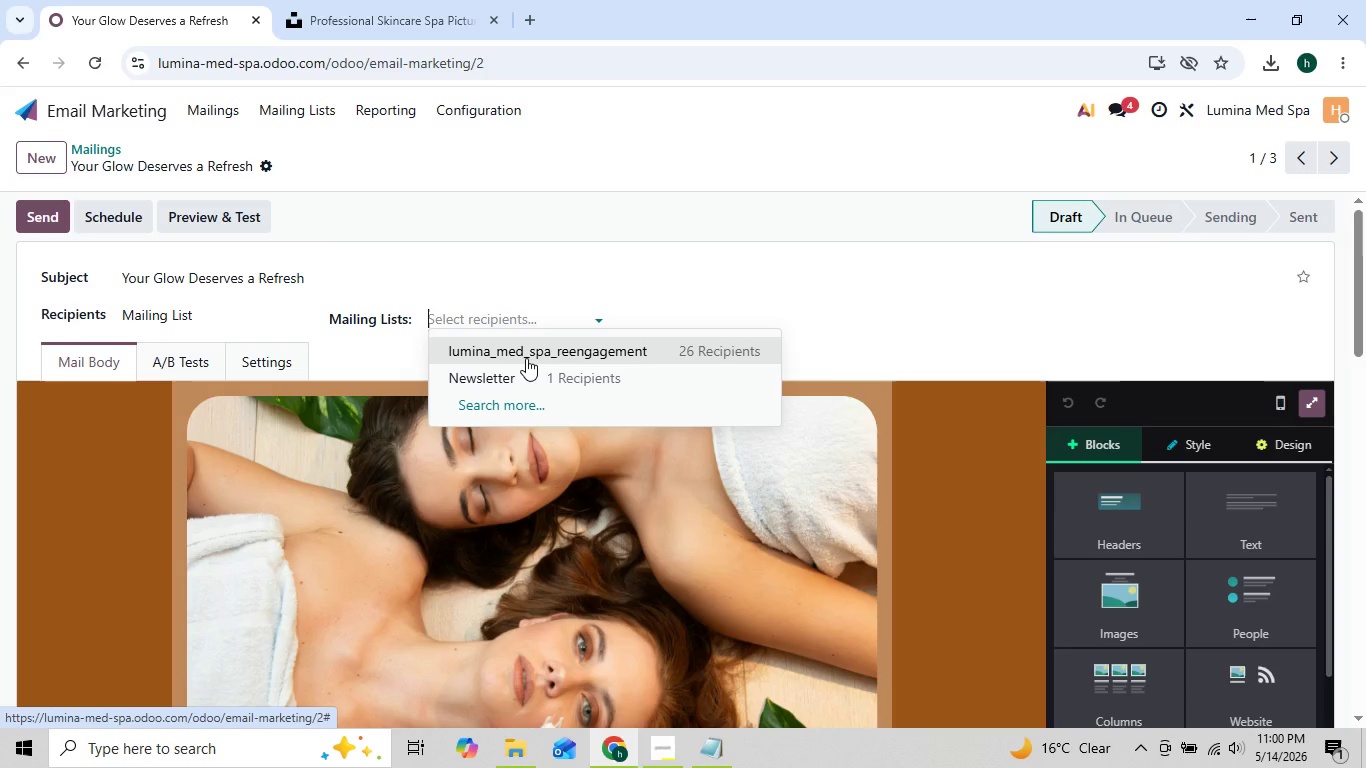 
left_click([526, 358])
 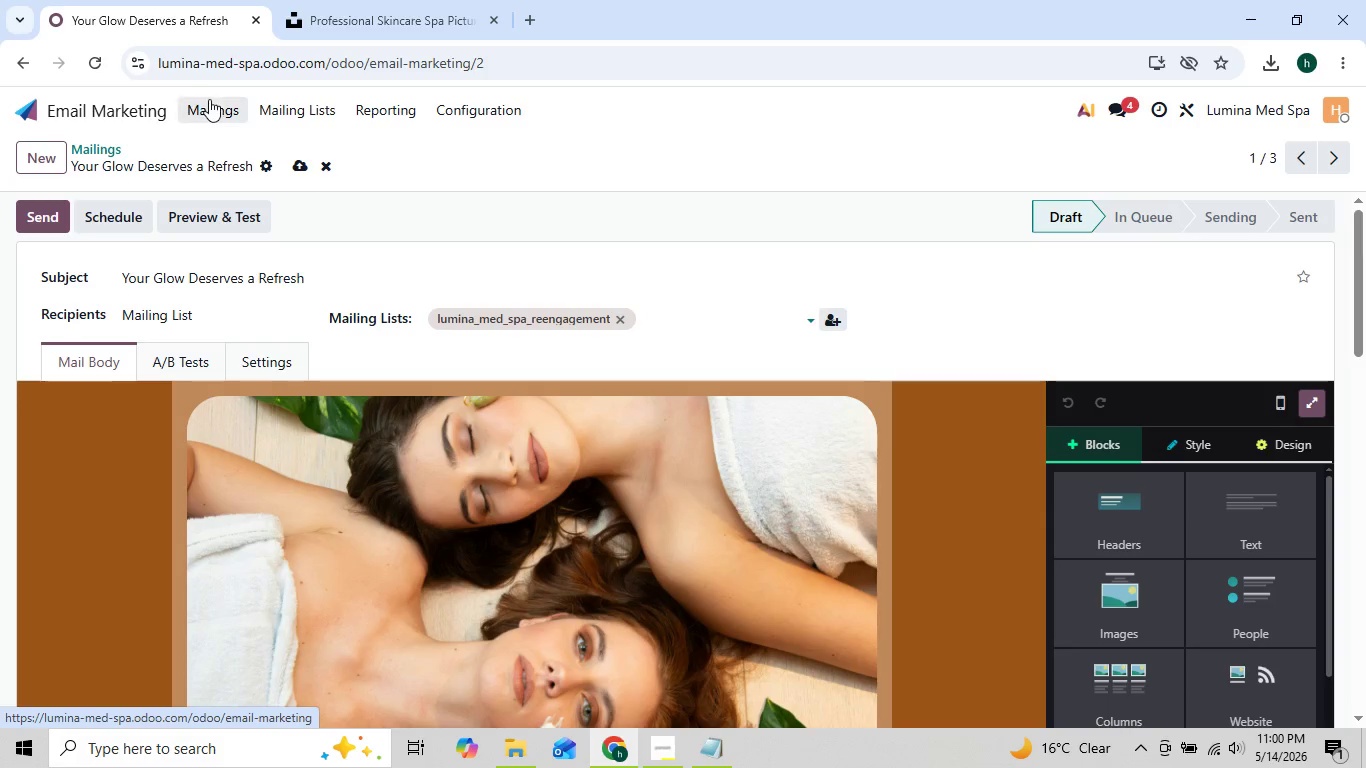 
left_click([135, 212])
 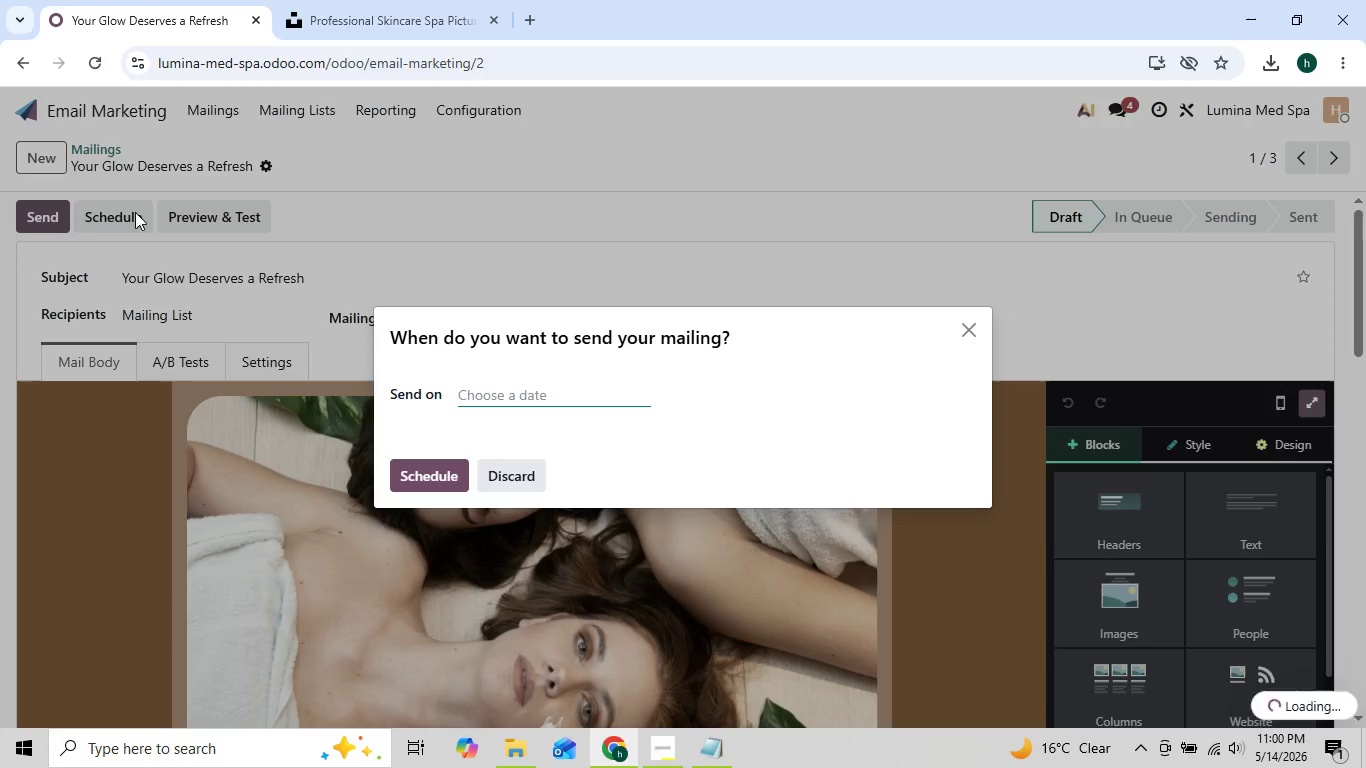 
left_click([526, 395])
 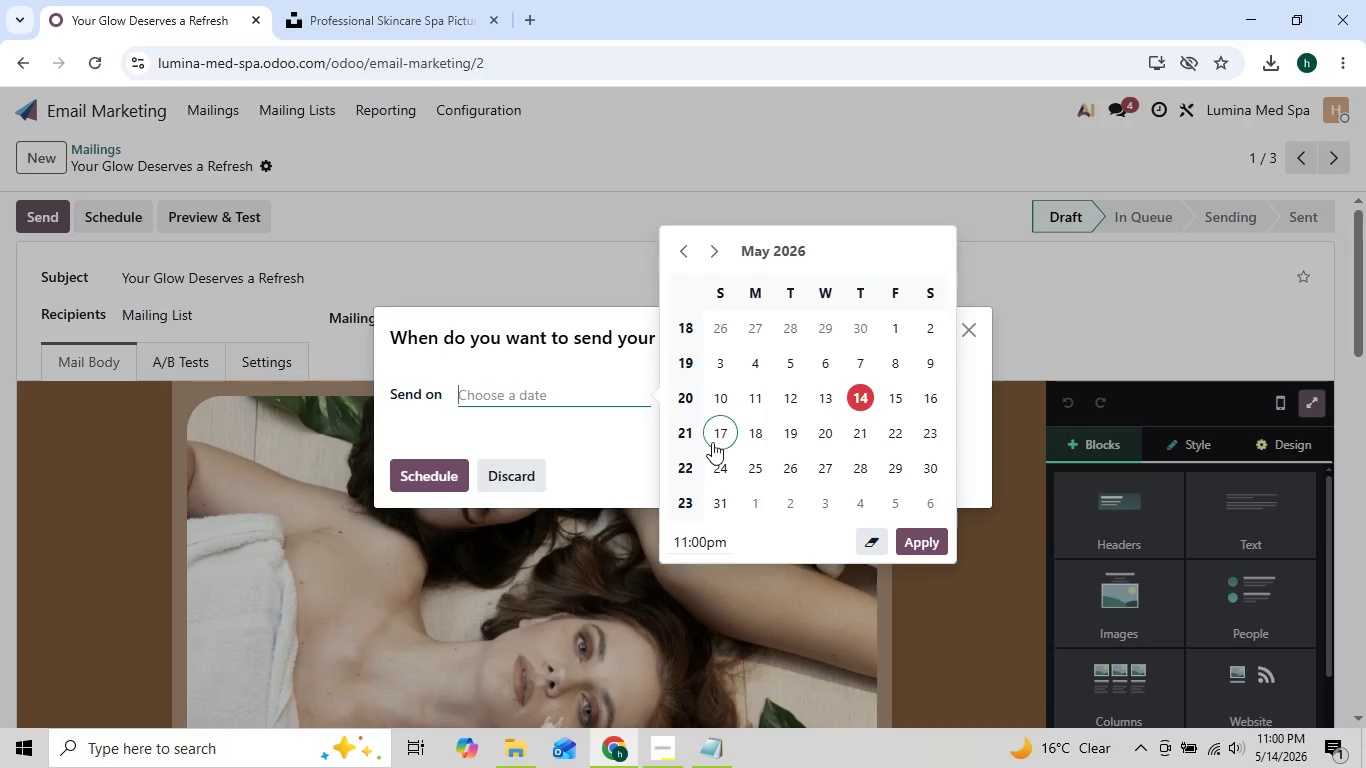 
left_click([715, 436])
 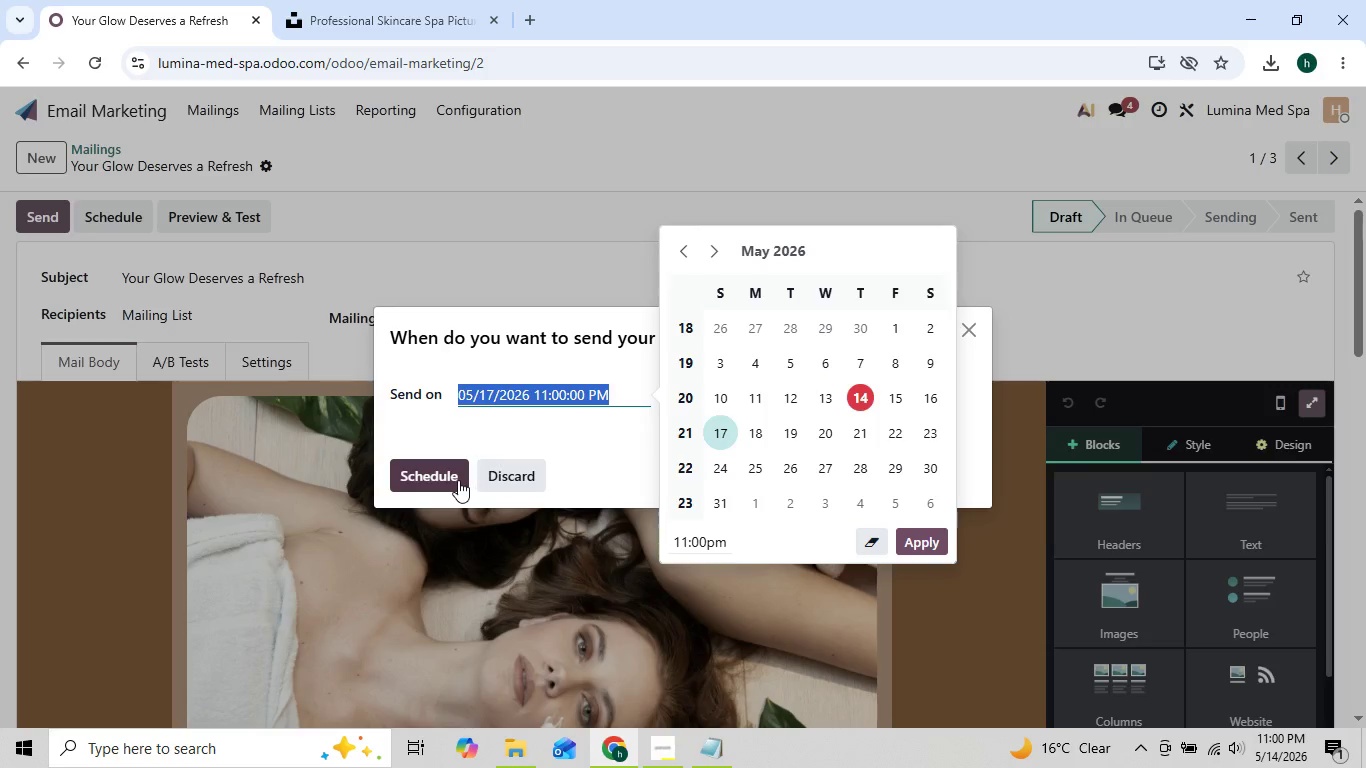 
left_click([457, 479])
 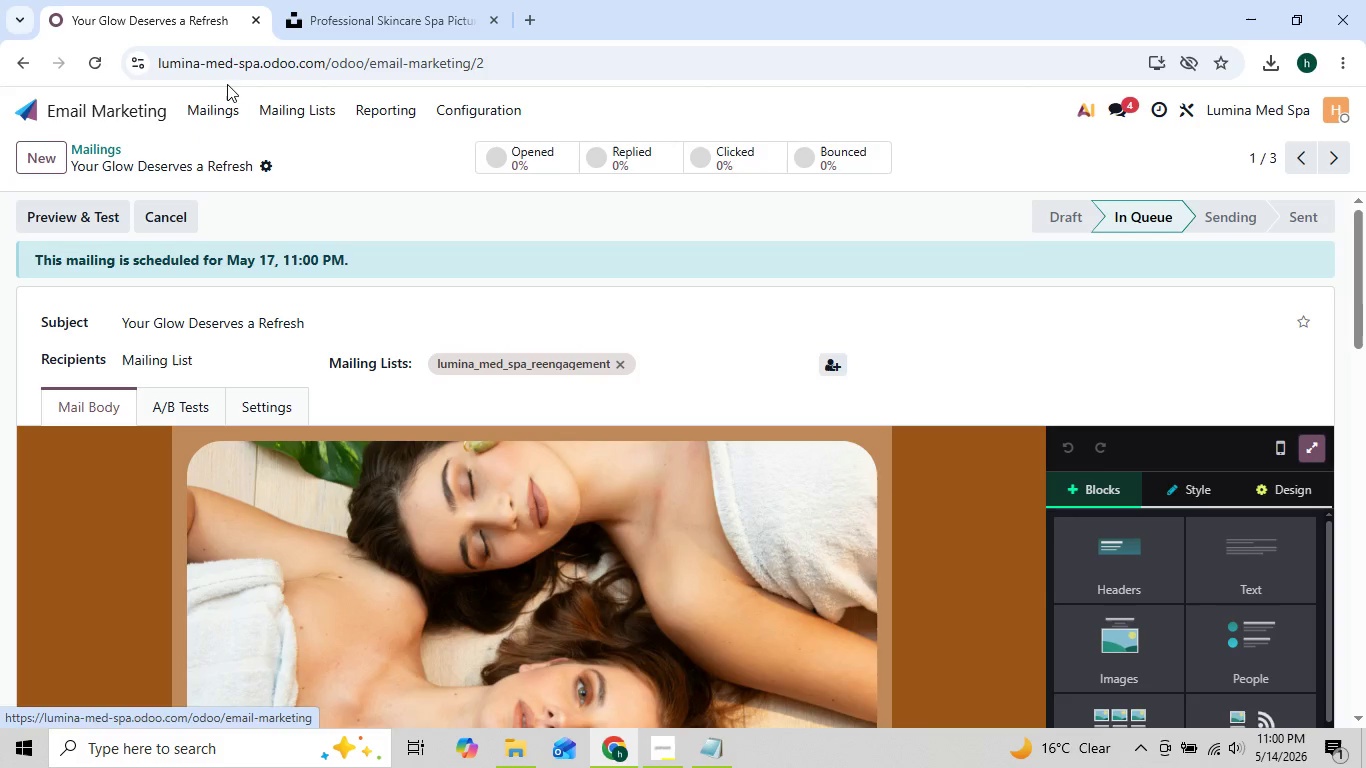 
left_click([223, 104])
 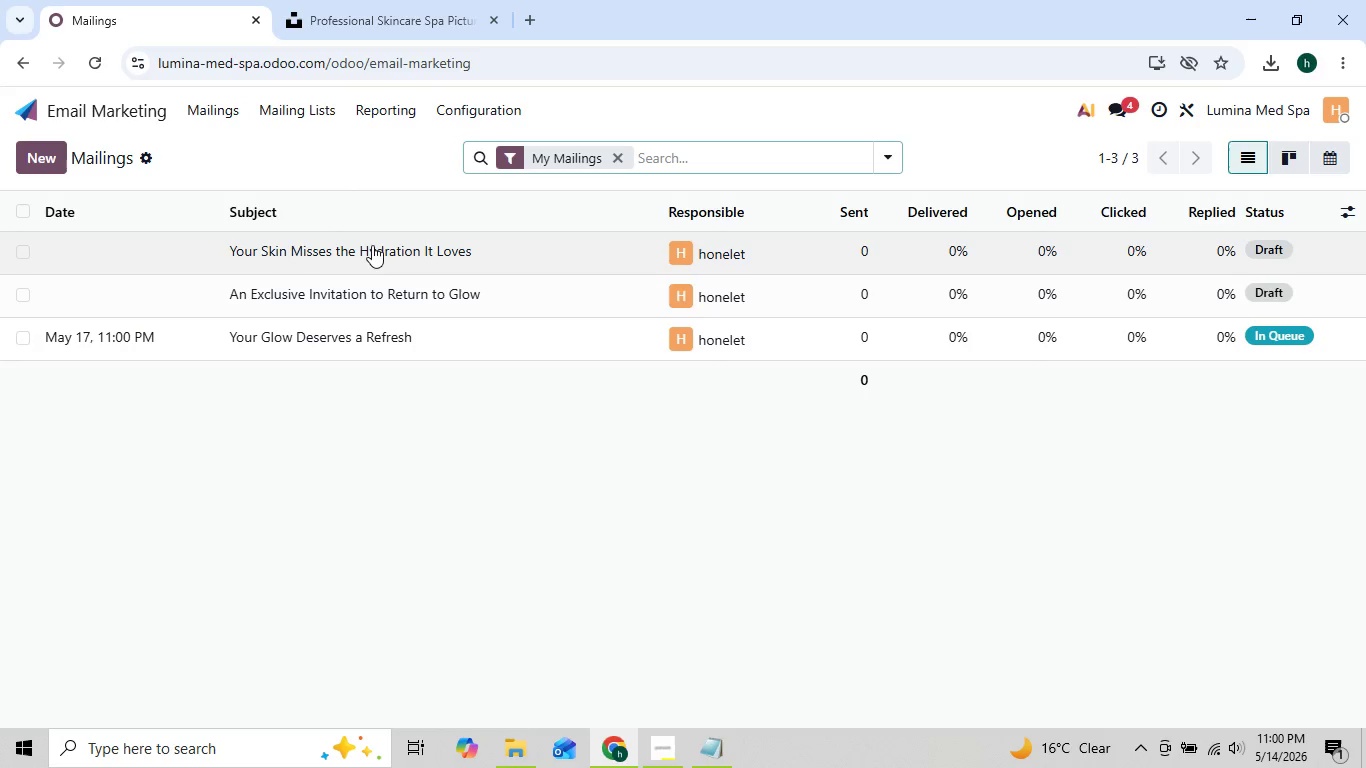 
left_click([381, 247])
 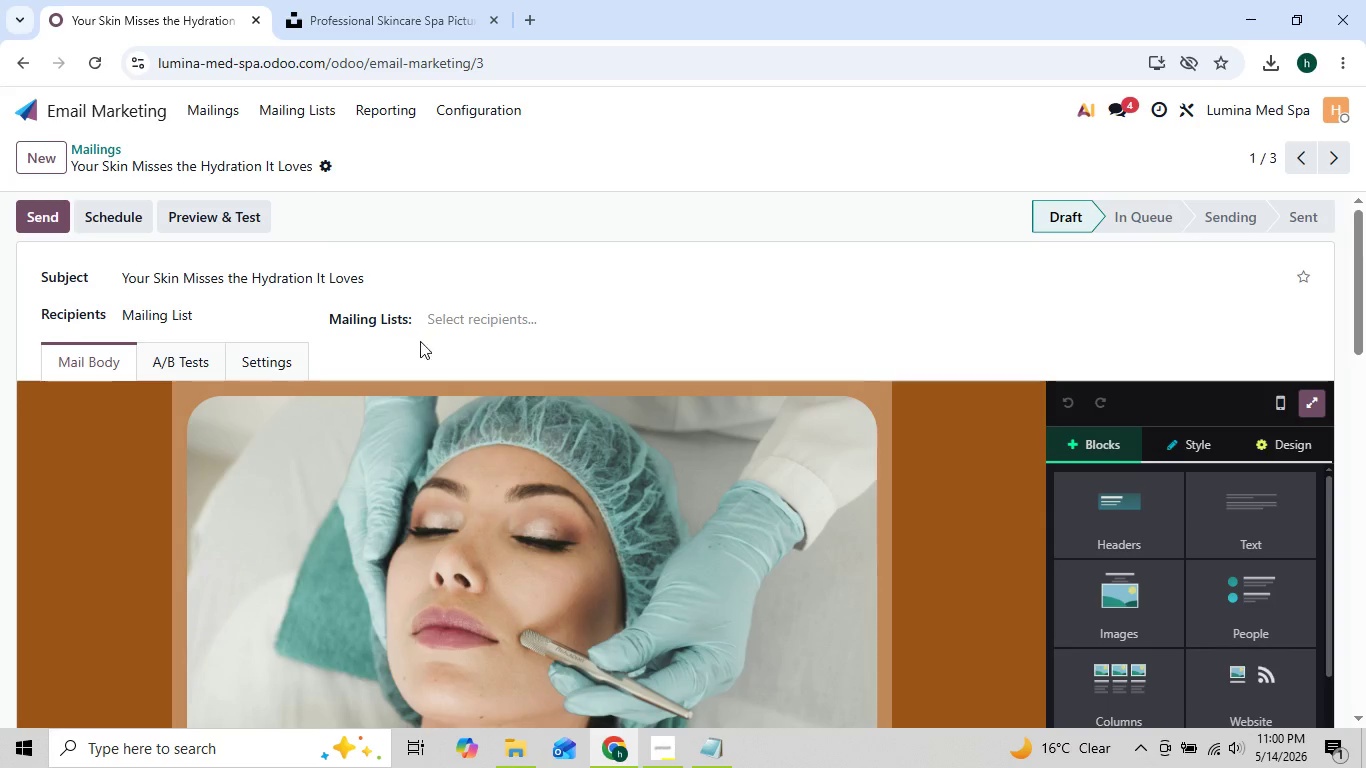 
left_click([465, 315])
 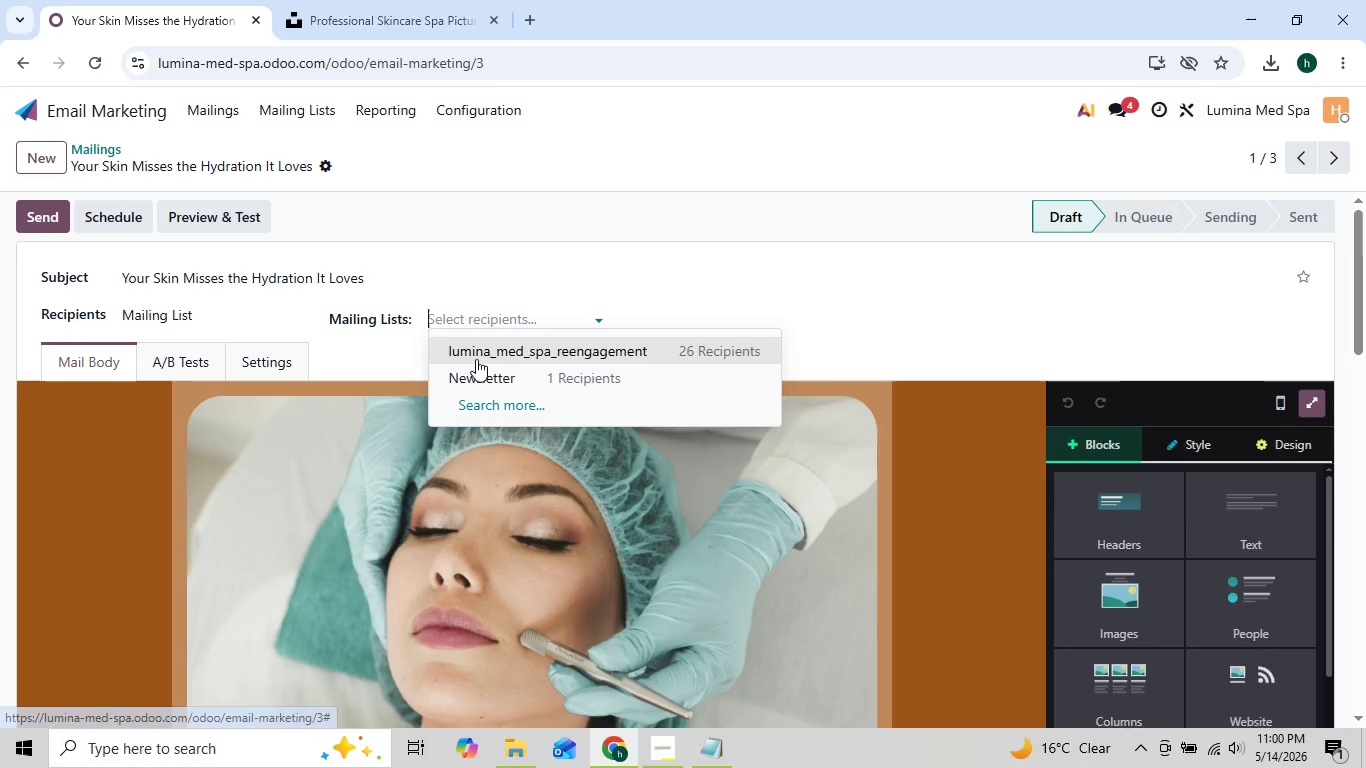 
left_click([476, 359])
 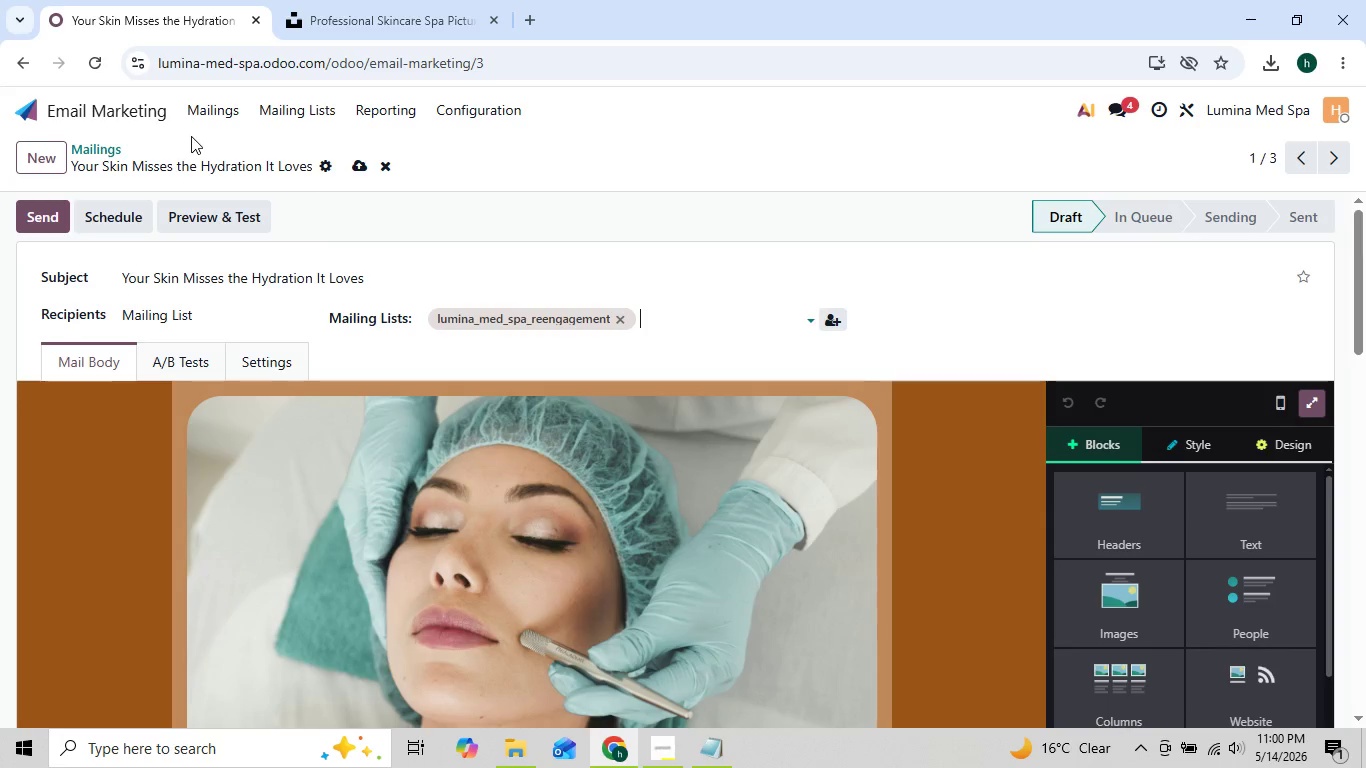 
left_click([202, 127])
 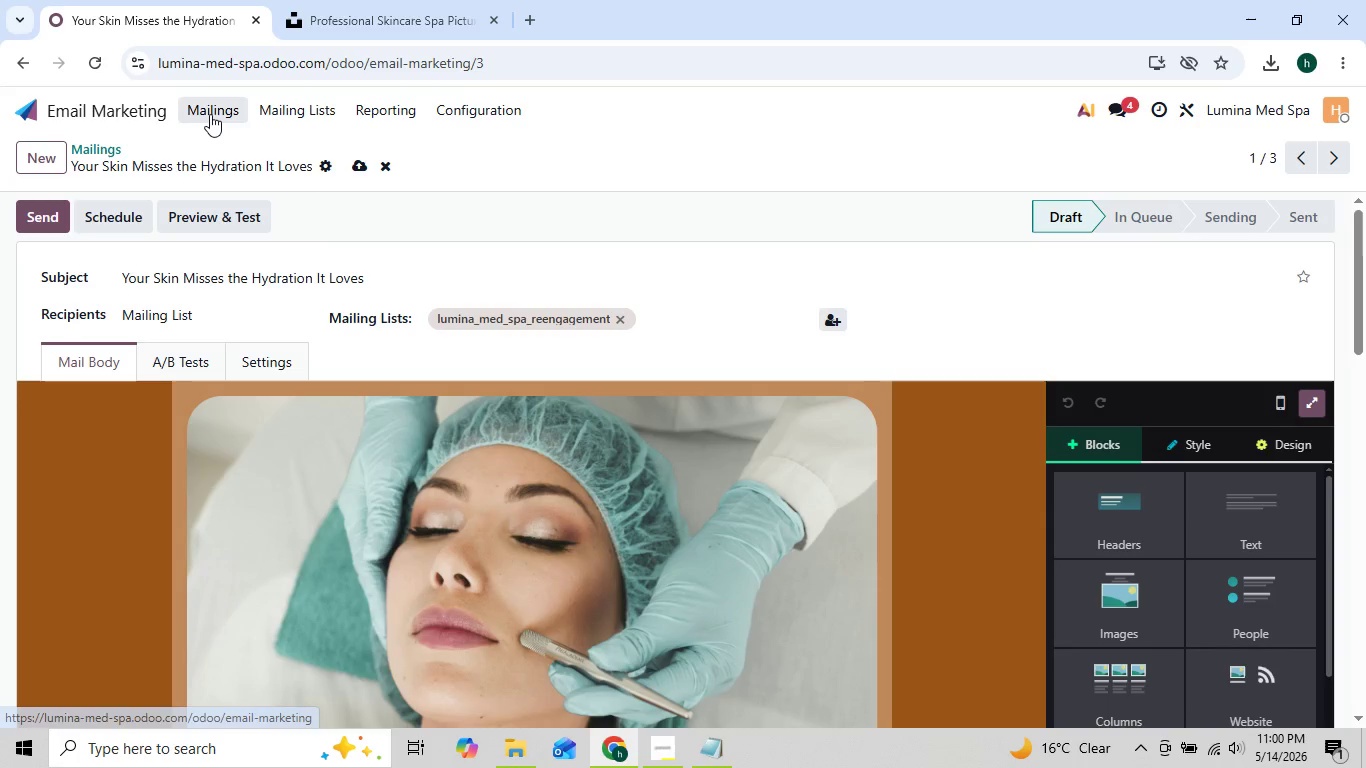 
left_click([210, 114])
 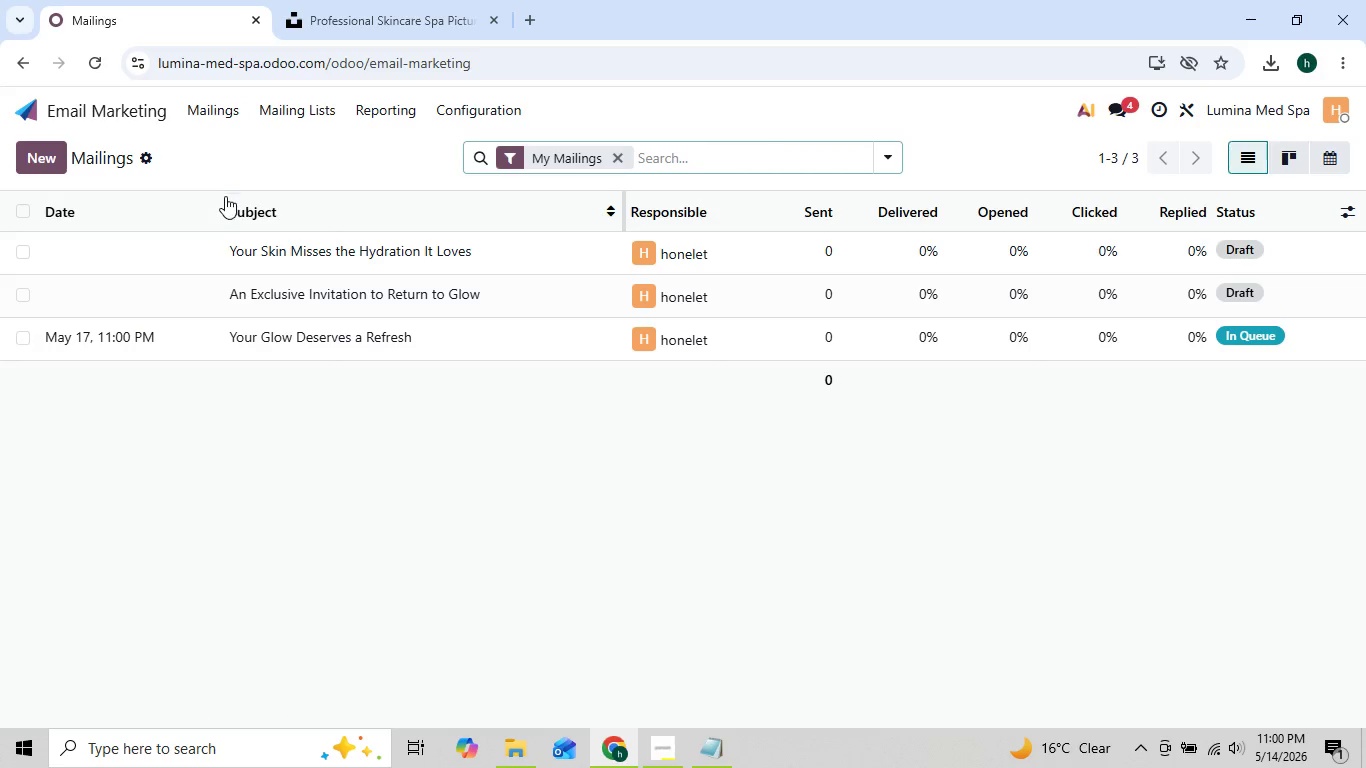 
left_click([237, 250])
 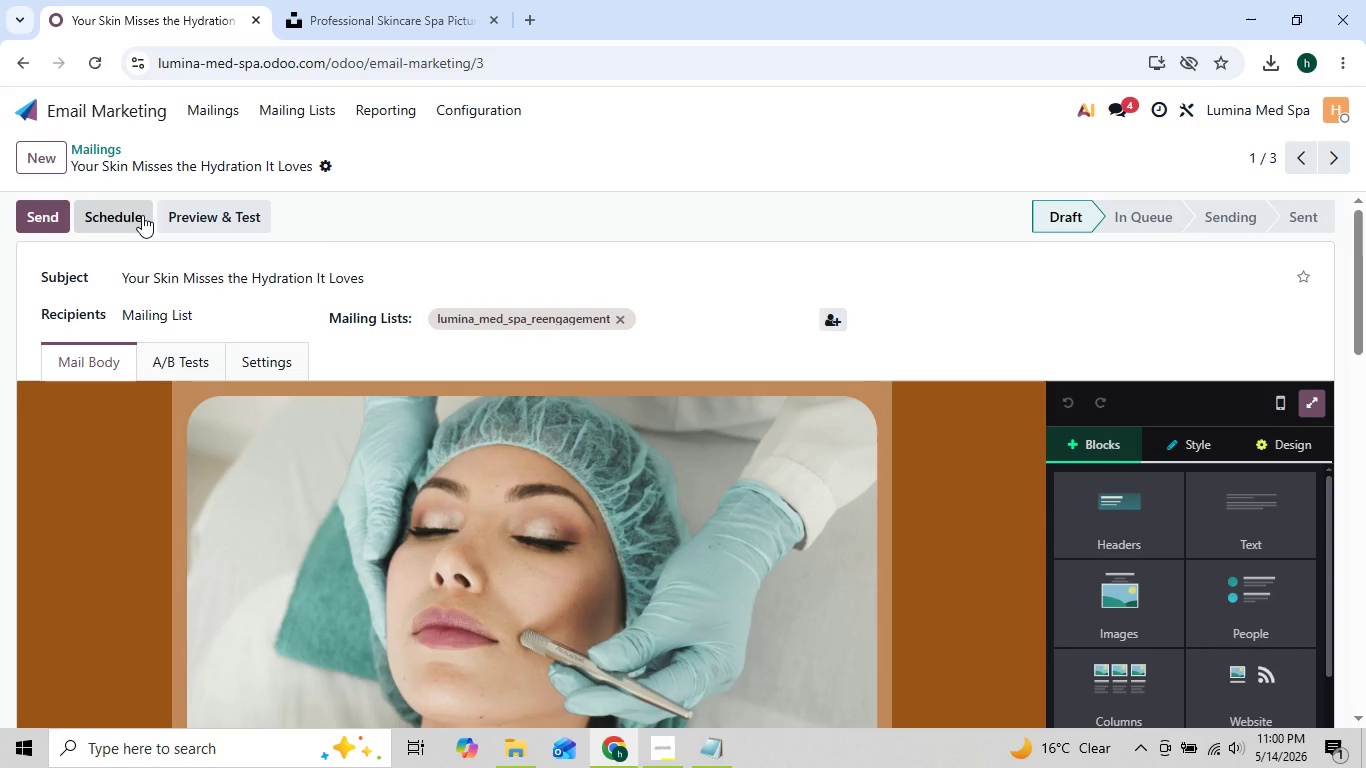 
left_click([135, 215])
 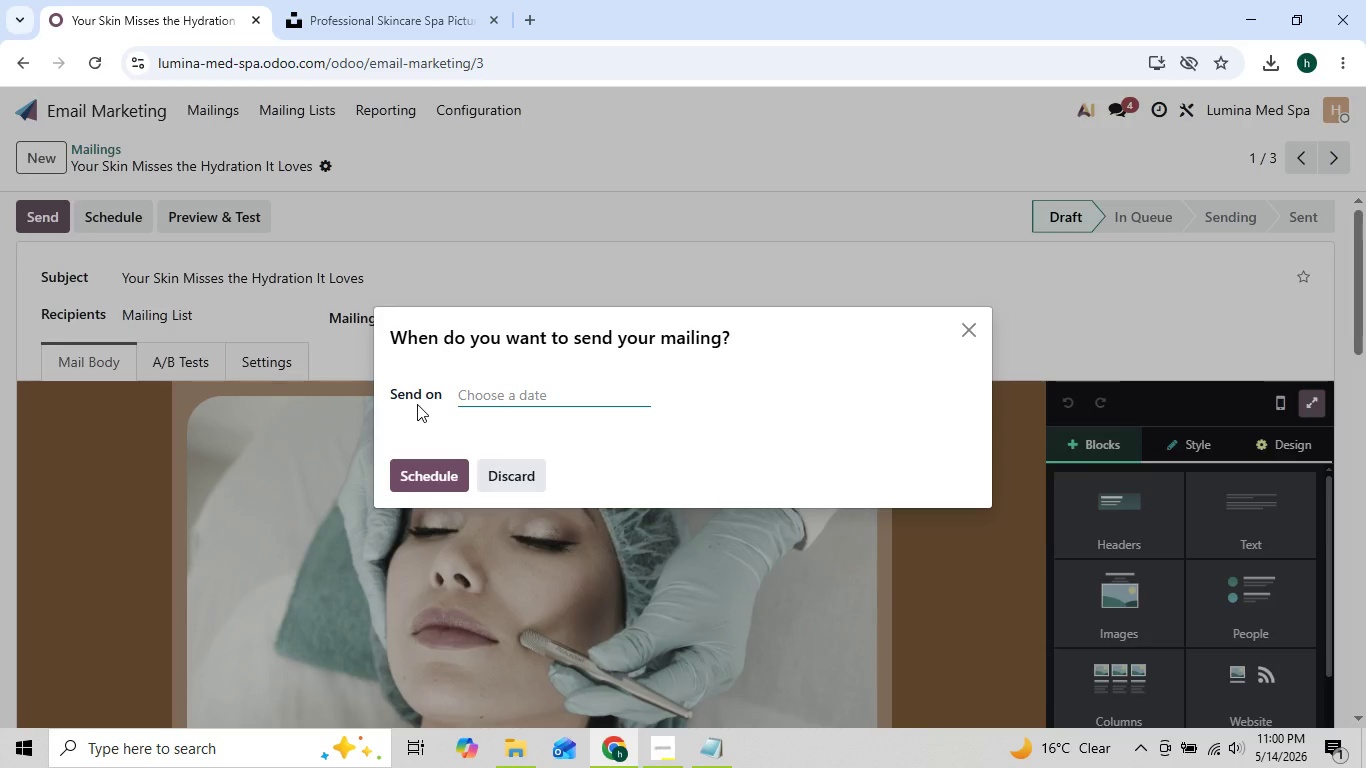 
left_click([483, 381])
 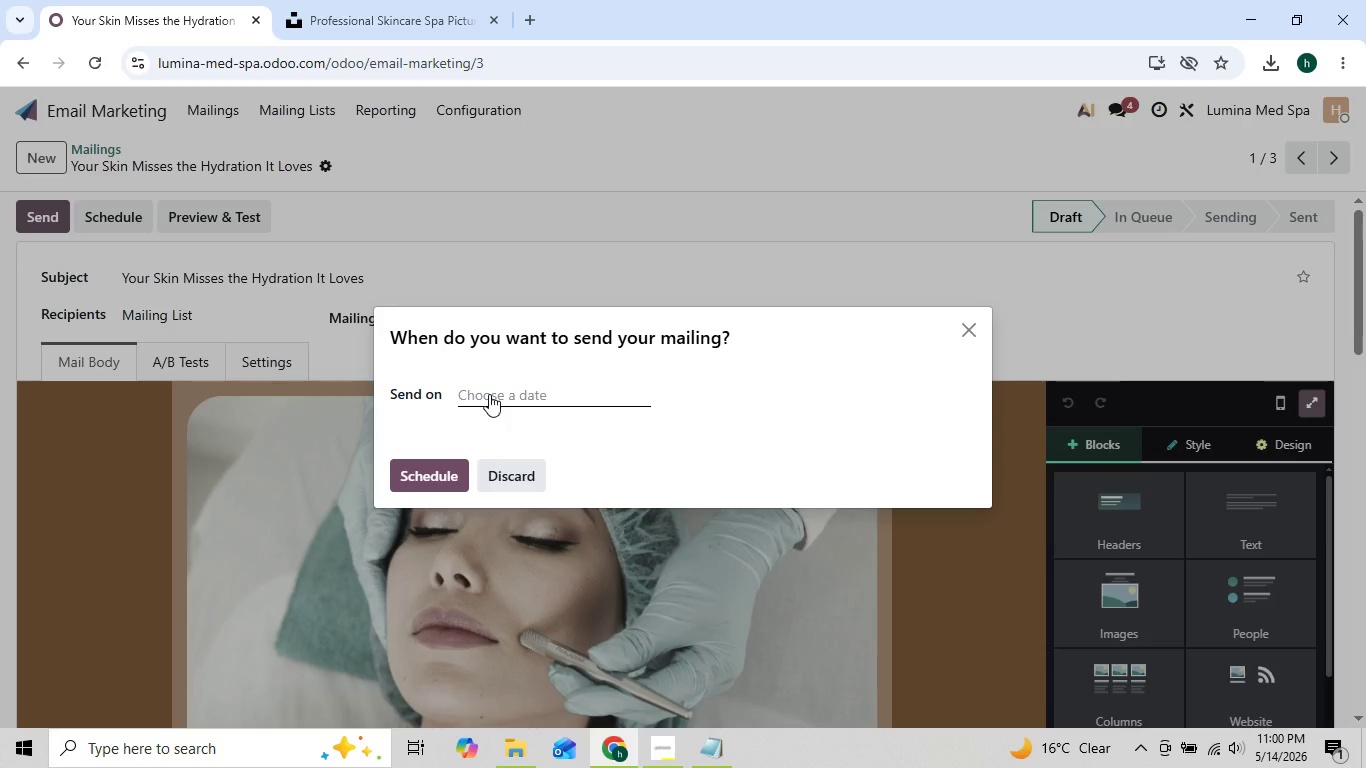 
left_click([489, 394])
 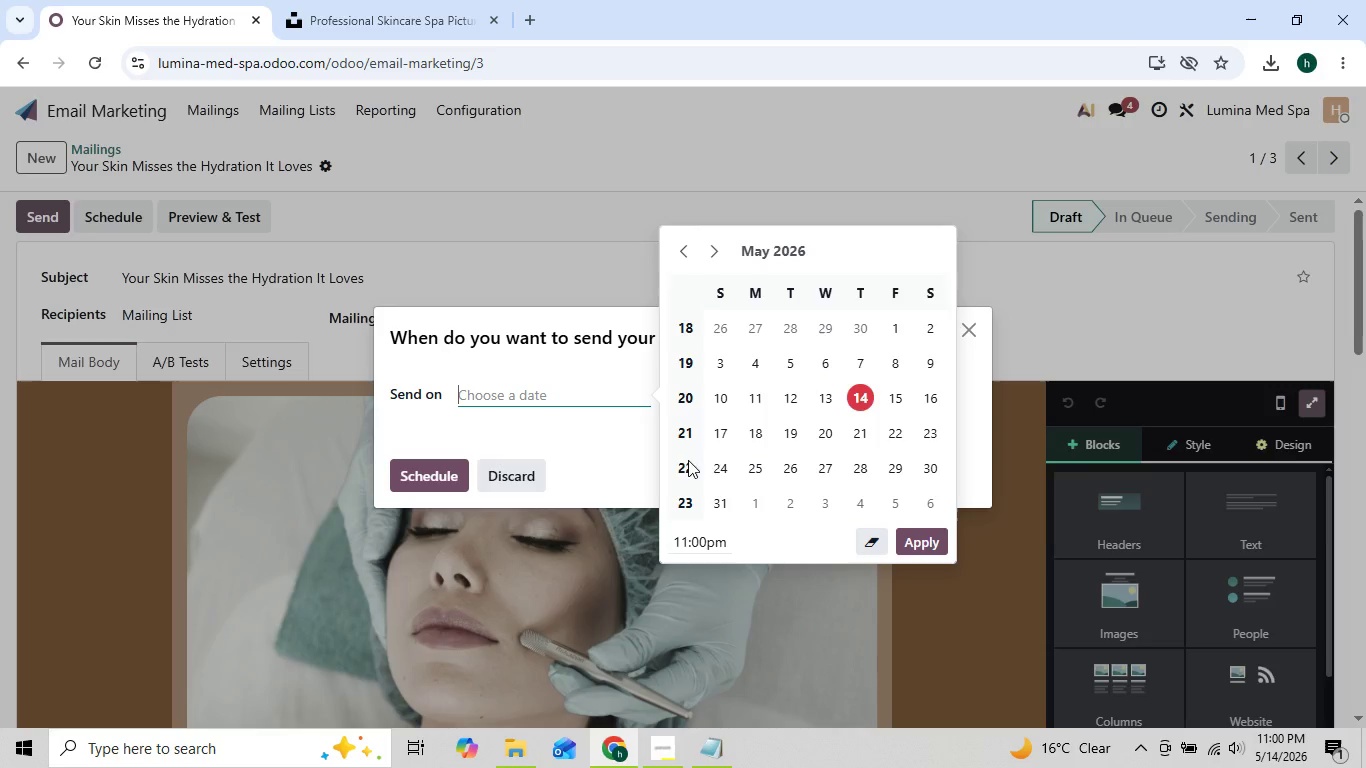 
left_click([714, 465])
 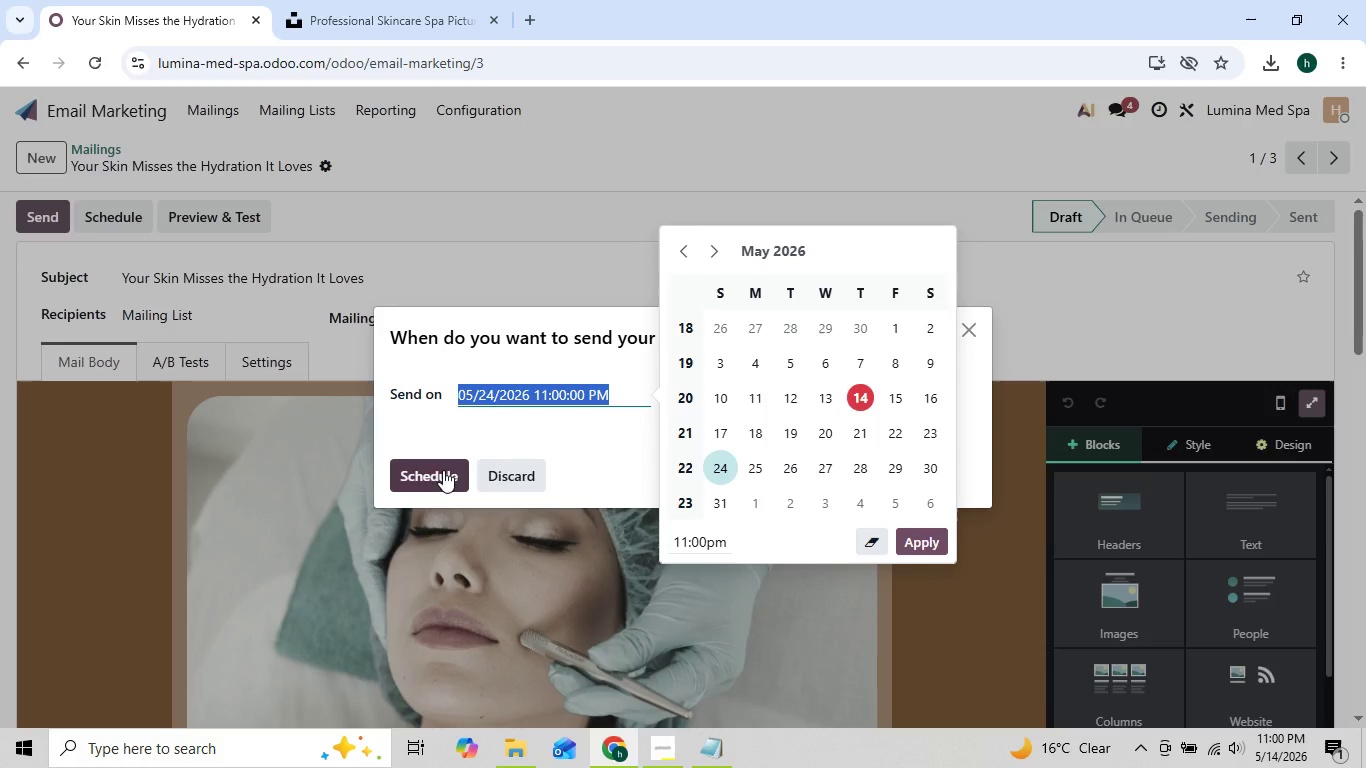 
left_click([440, 473])
 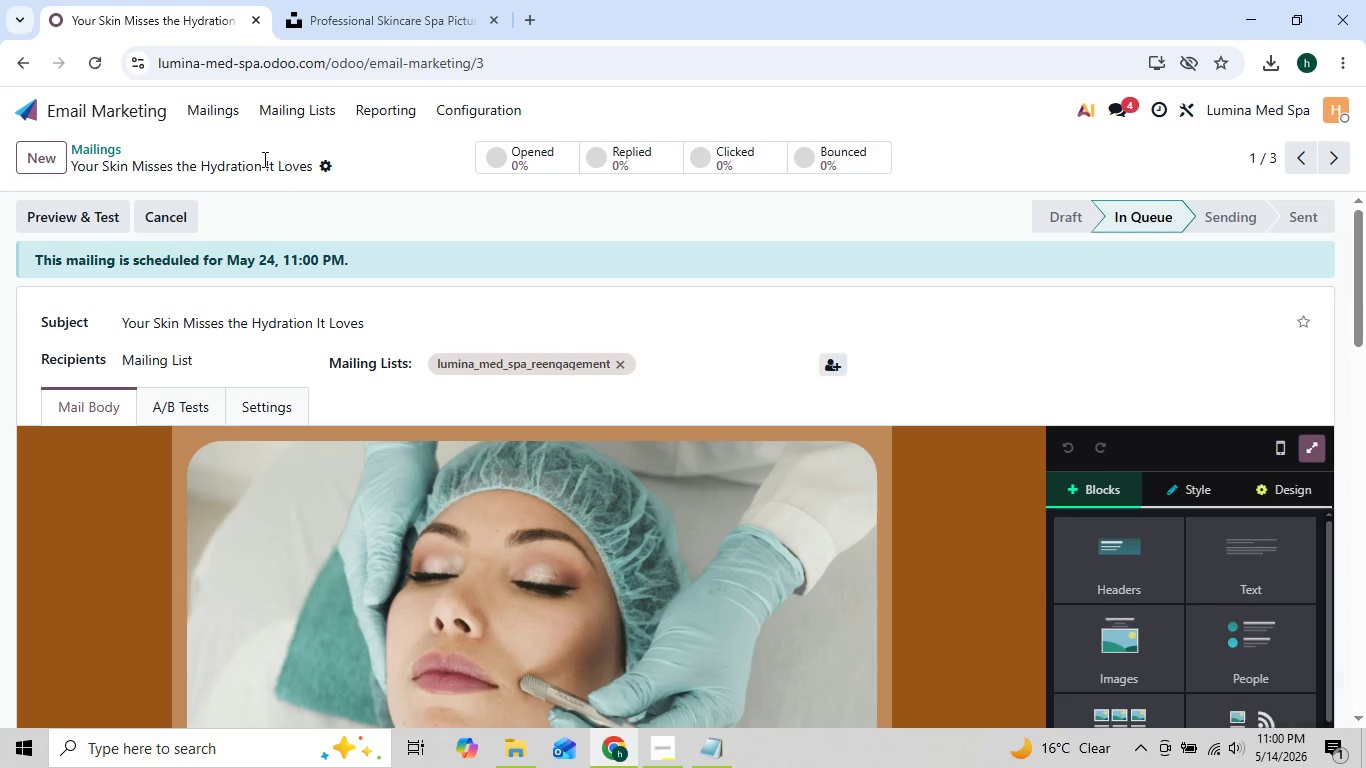 
left_click([226, 123])
 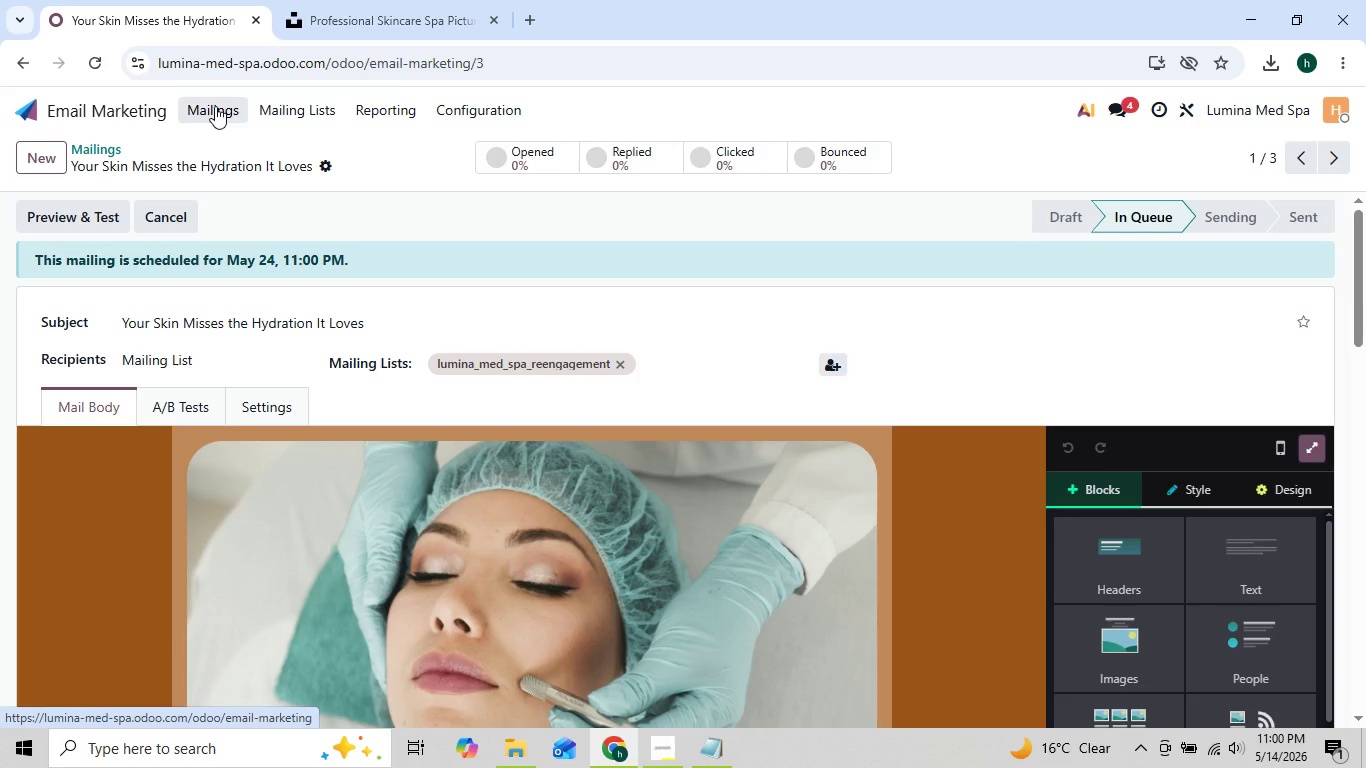 
left_click([215, 106])
 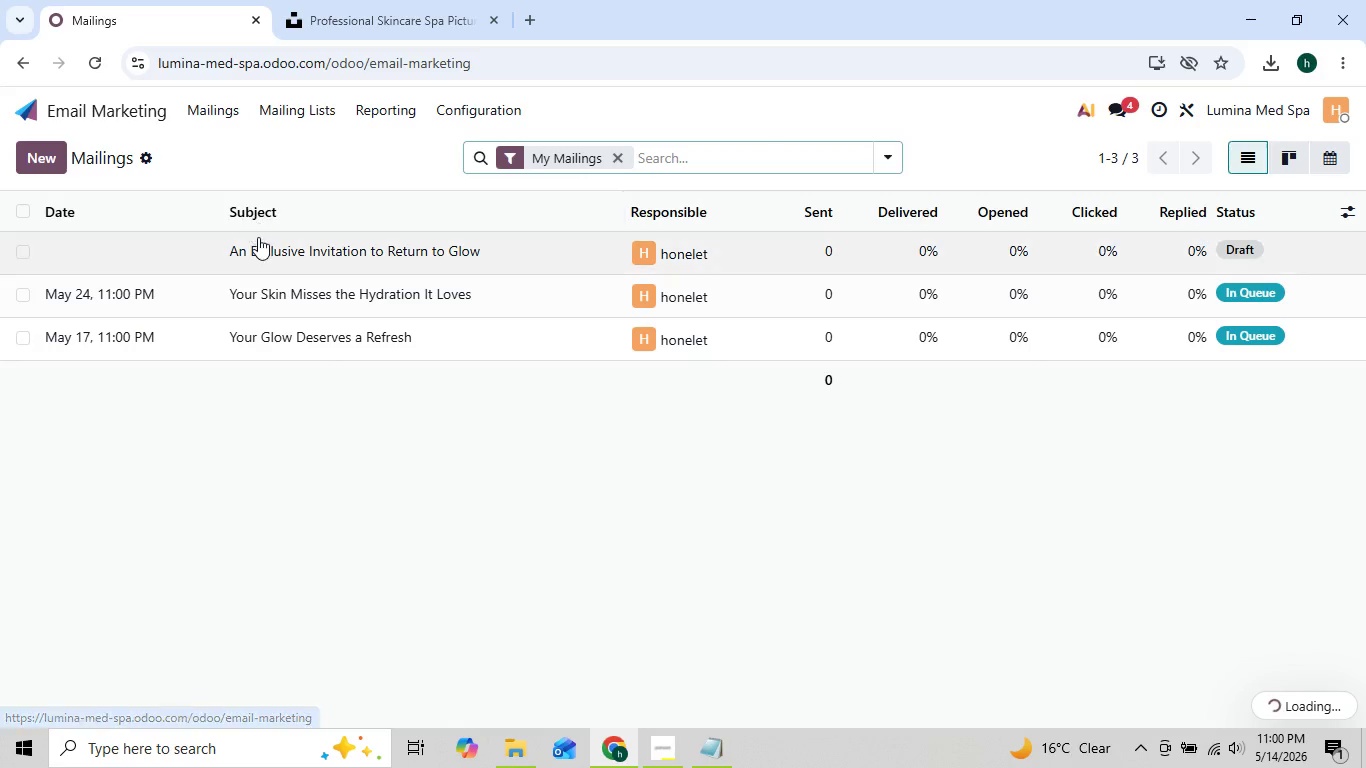 
left_click([264, 247])
 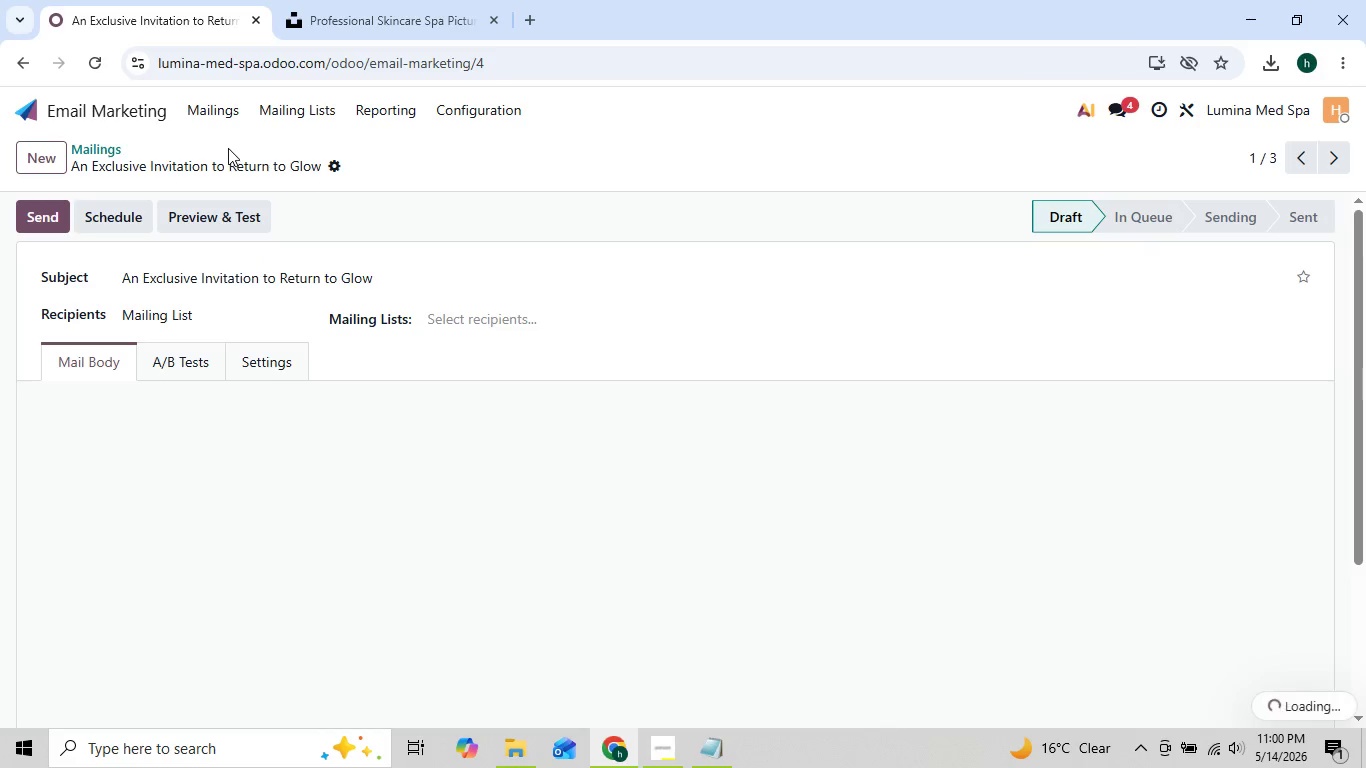 
left_click([221, 121])
 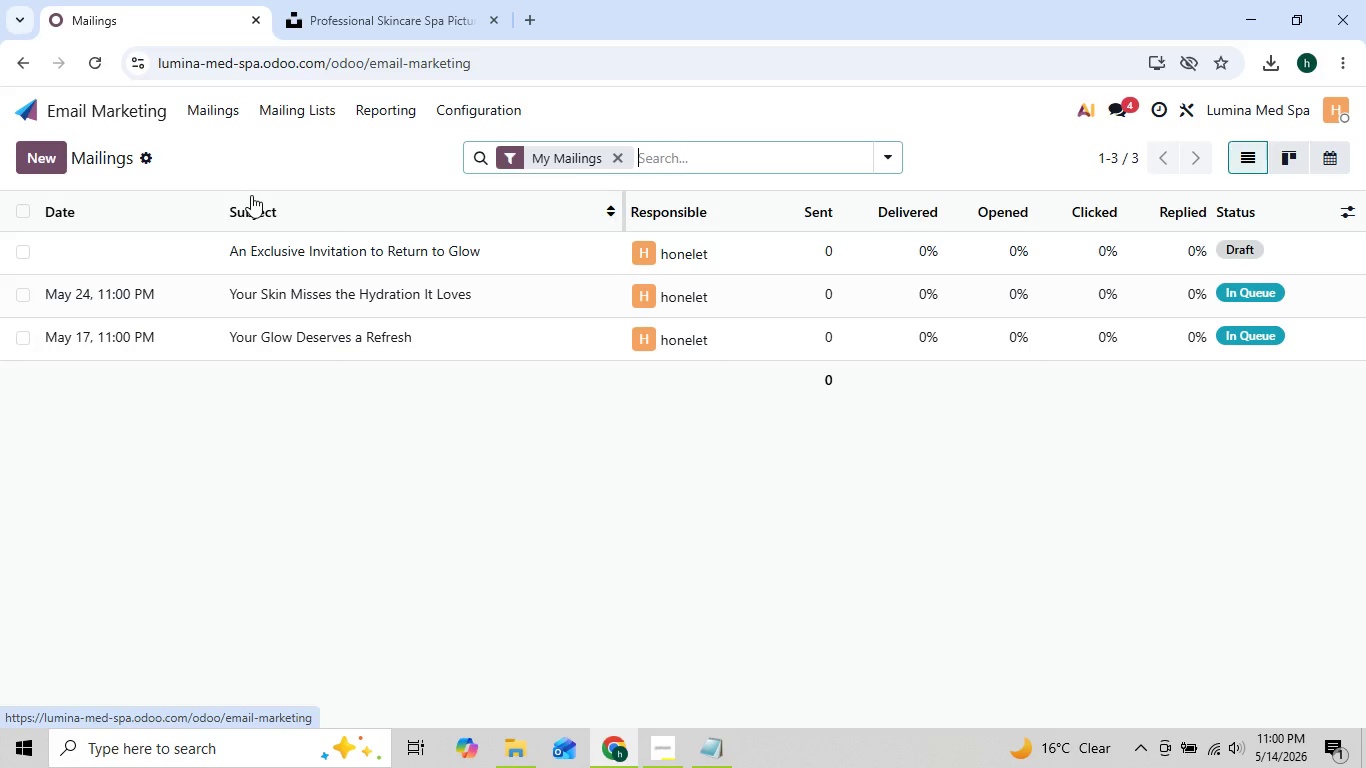 
left_click([265, 238])
 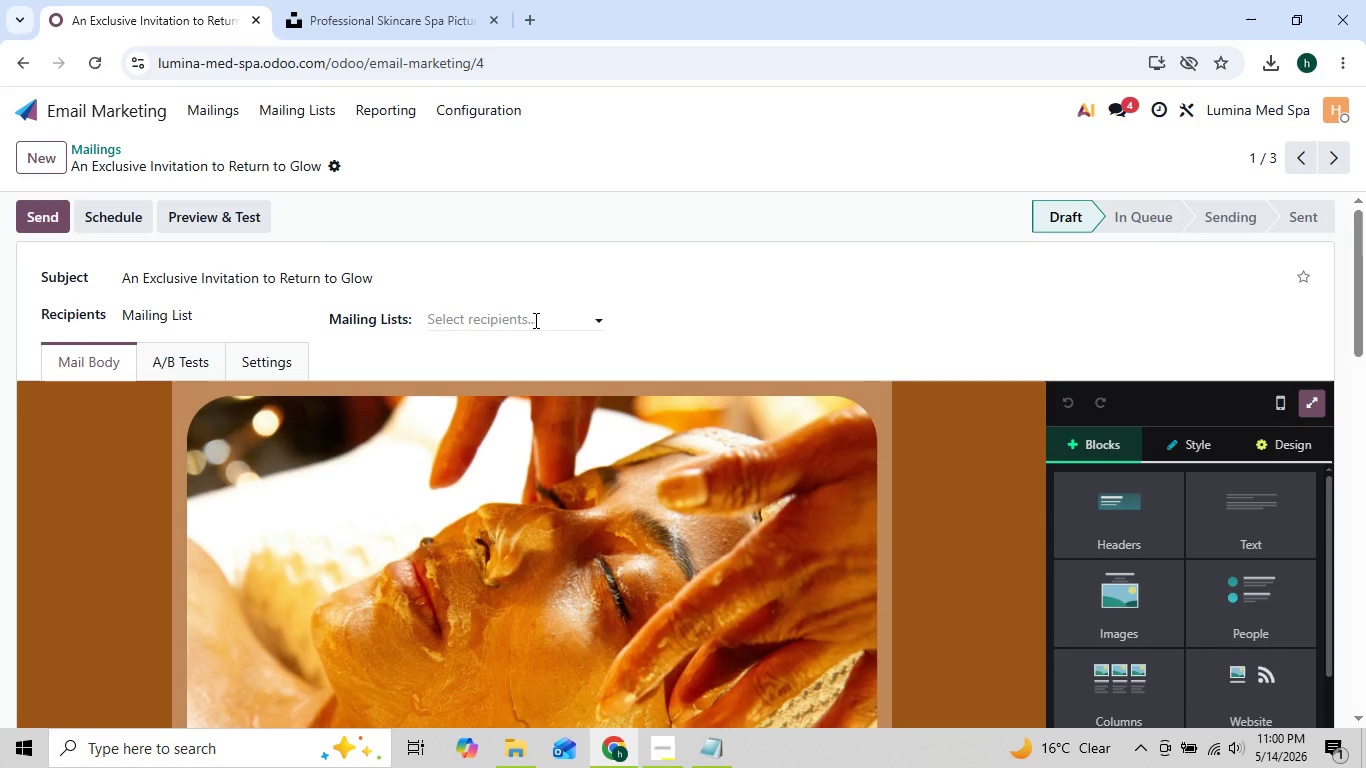 
left_click([542, 324])
 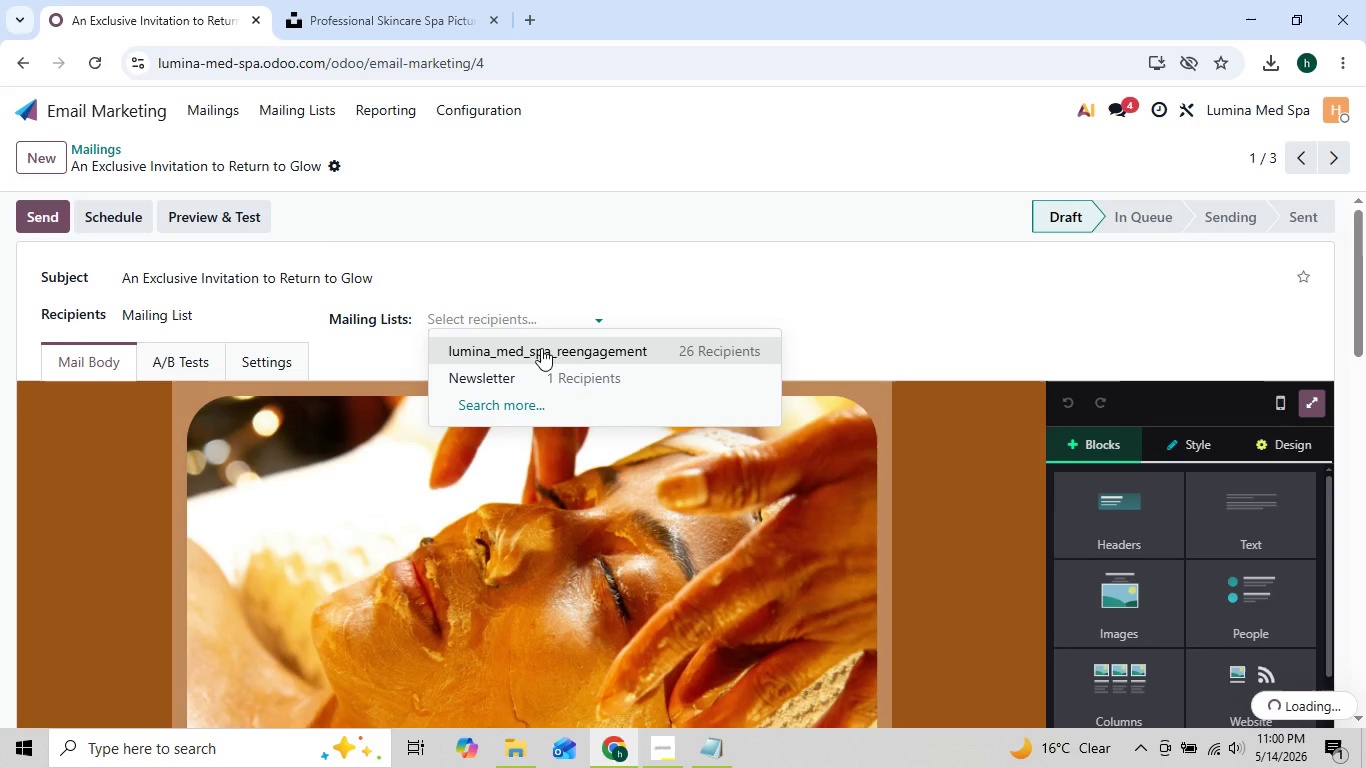 
left_click([541, 348])
 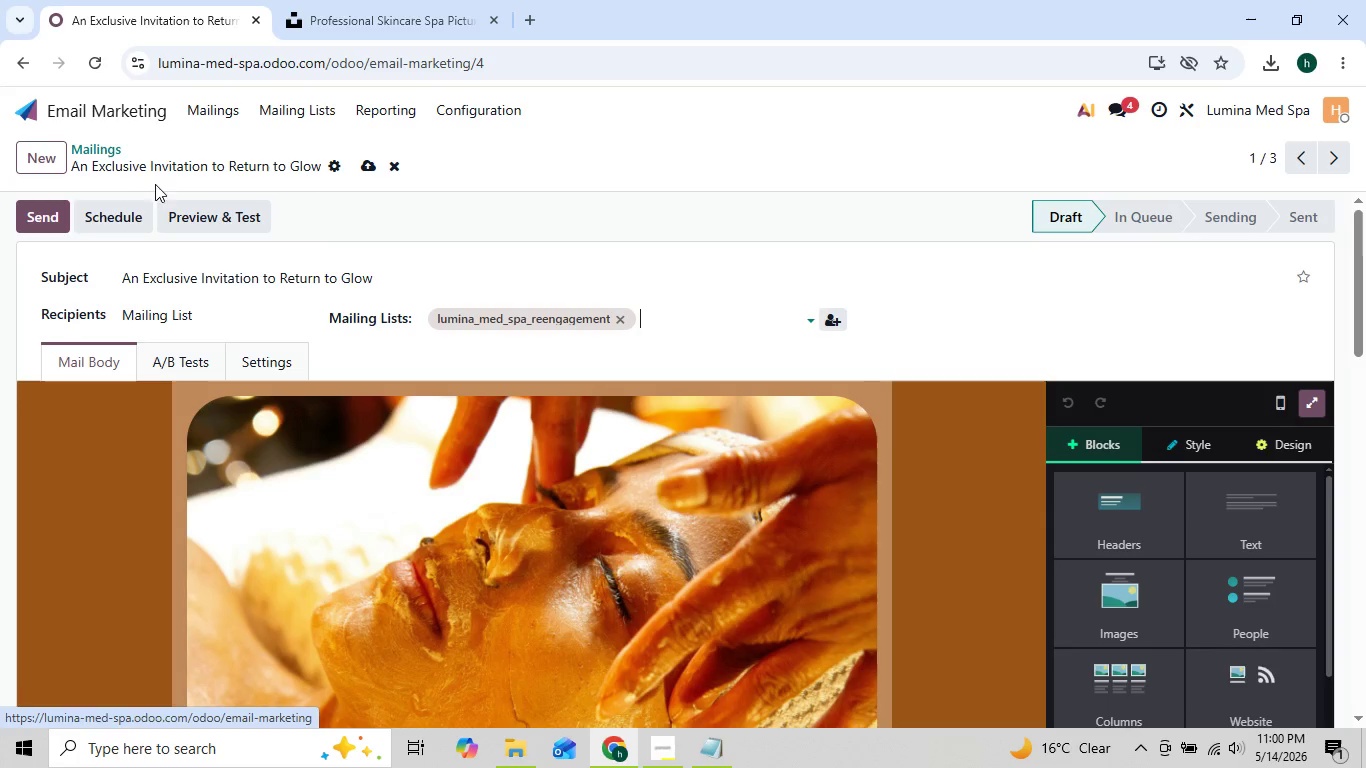 
left_click([123, 213])
 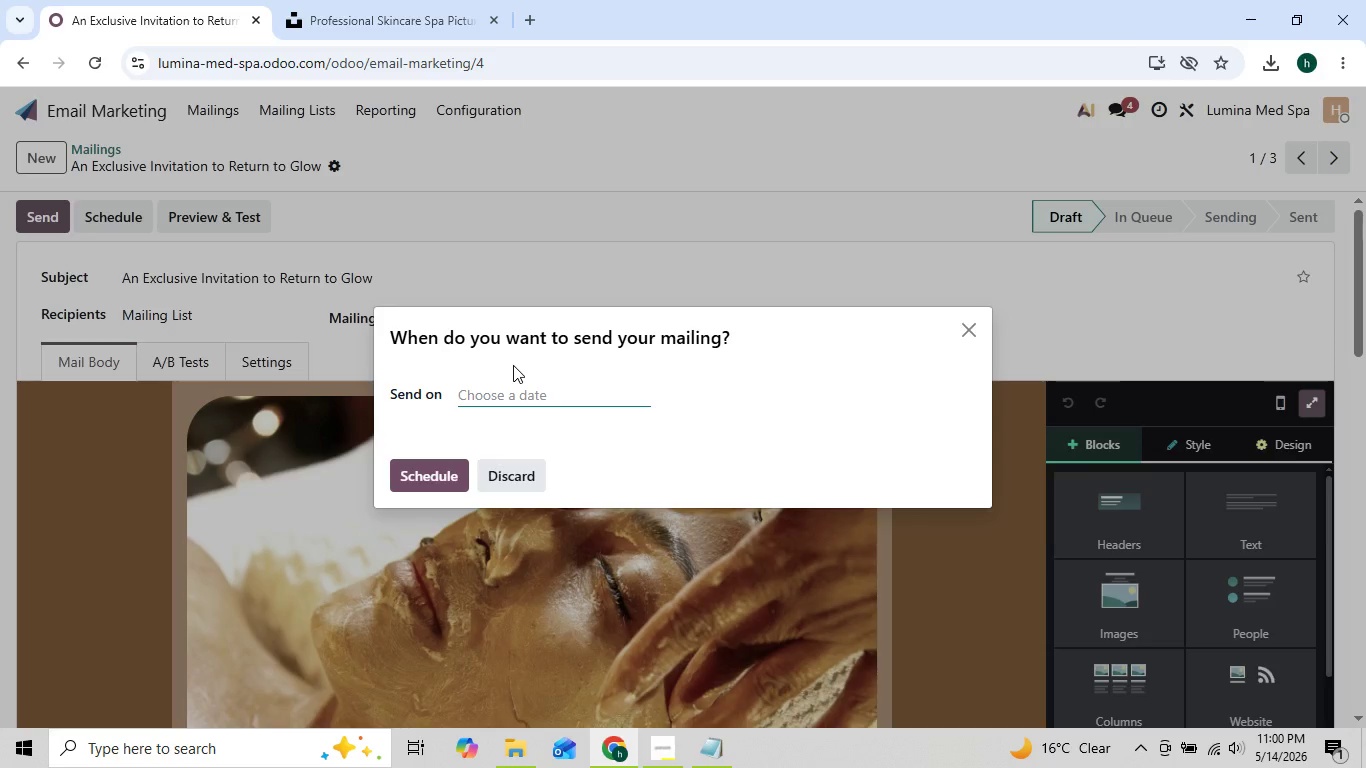 
left_click([513, 390])
 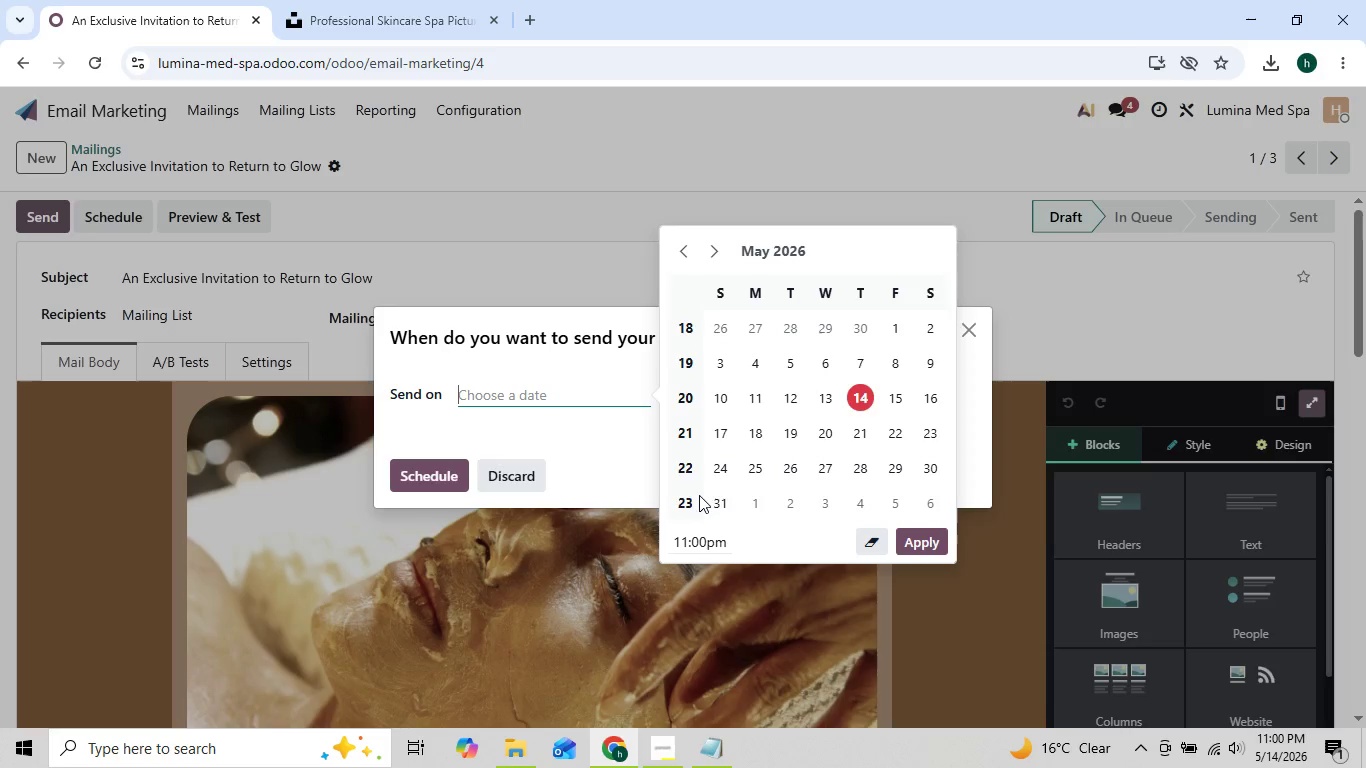 
left_click([715, 495])
 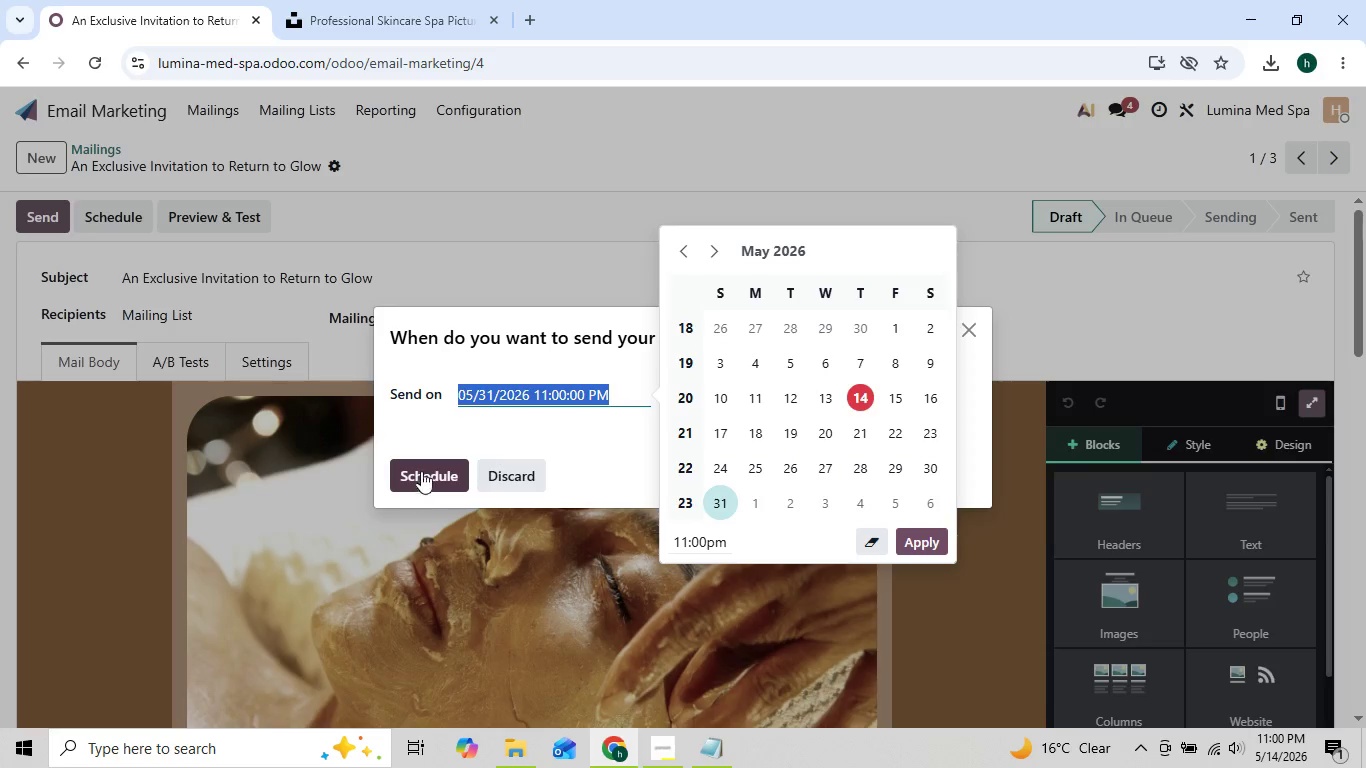 
left_click([427, 464])
 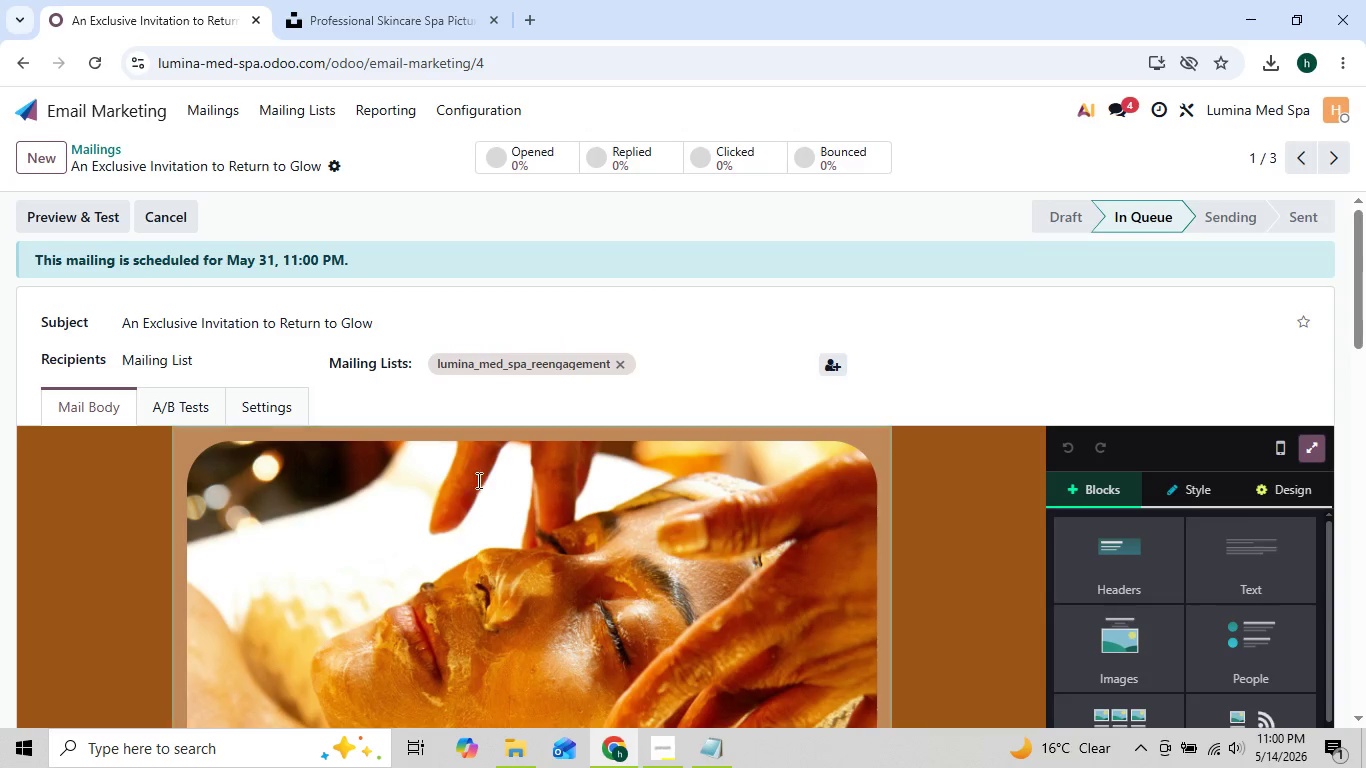 
wait(5.03)
 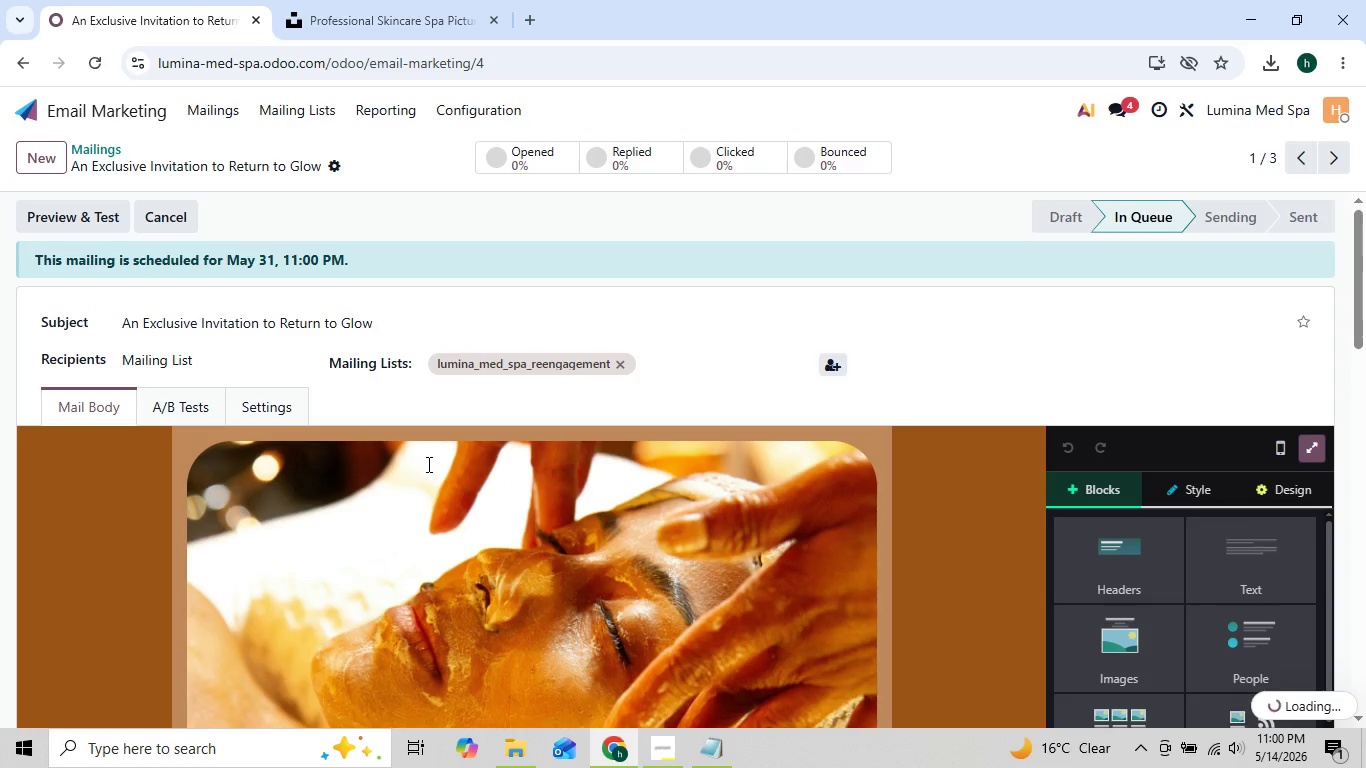 
left_click([663, 753])